 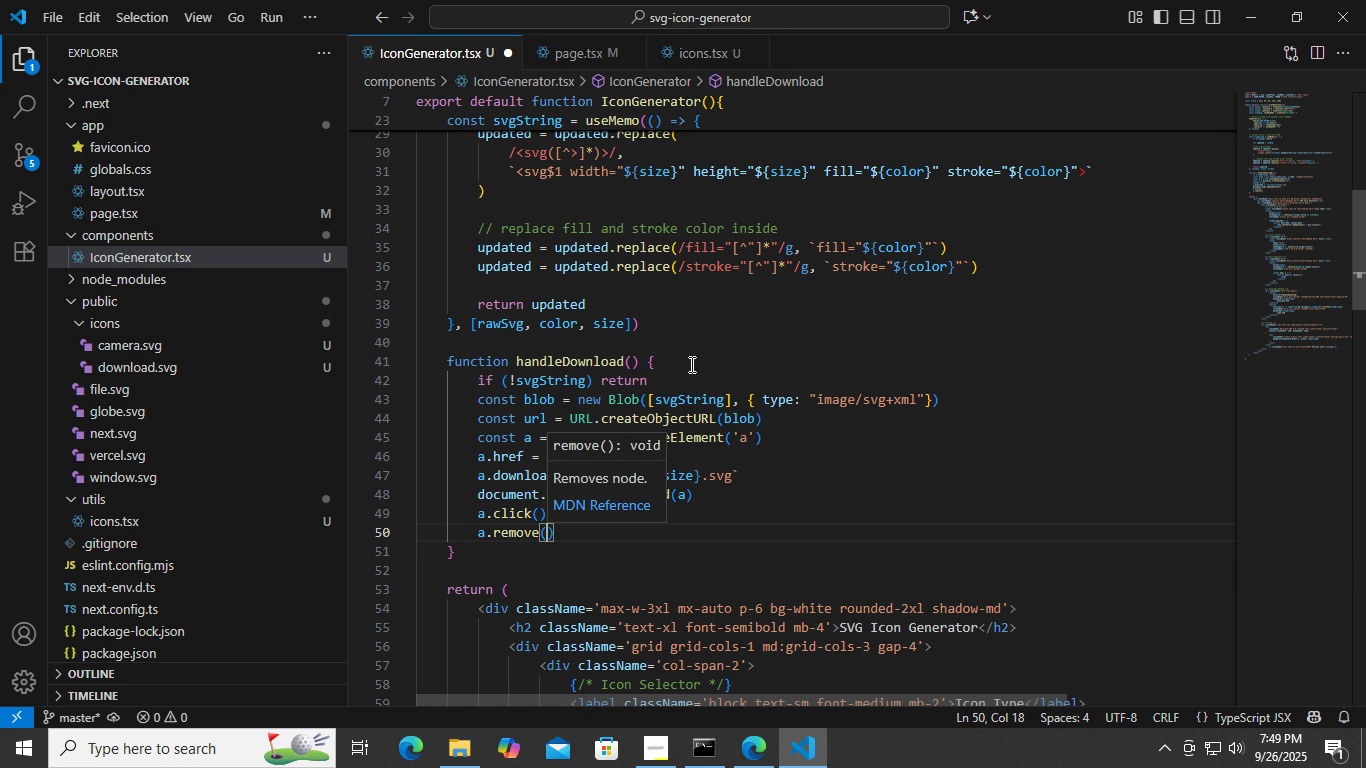 
key(Control+ControlLeft)
 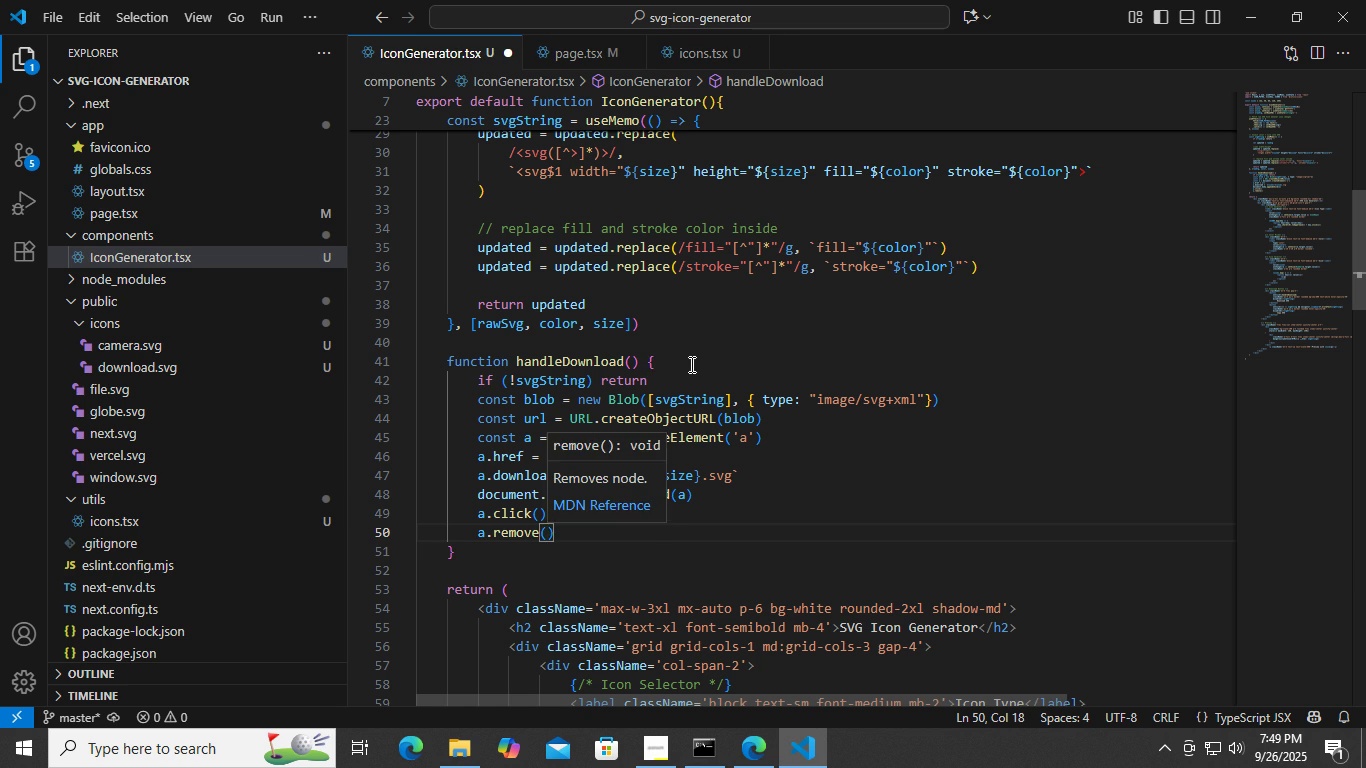 
key(Control+S)
 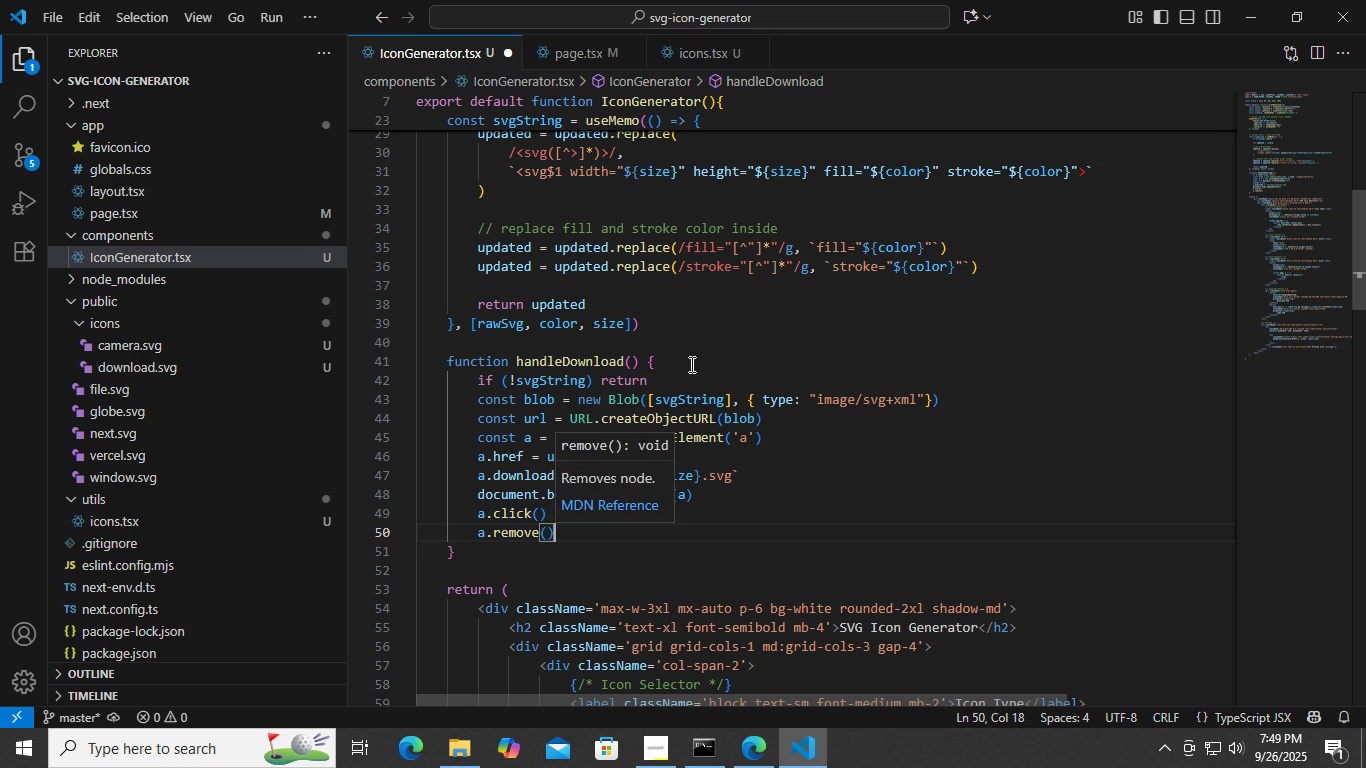 
key(ArrowRight)
 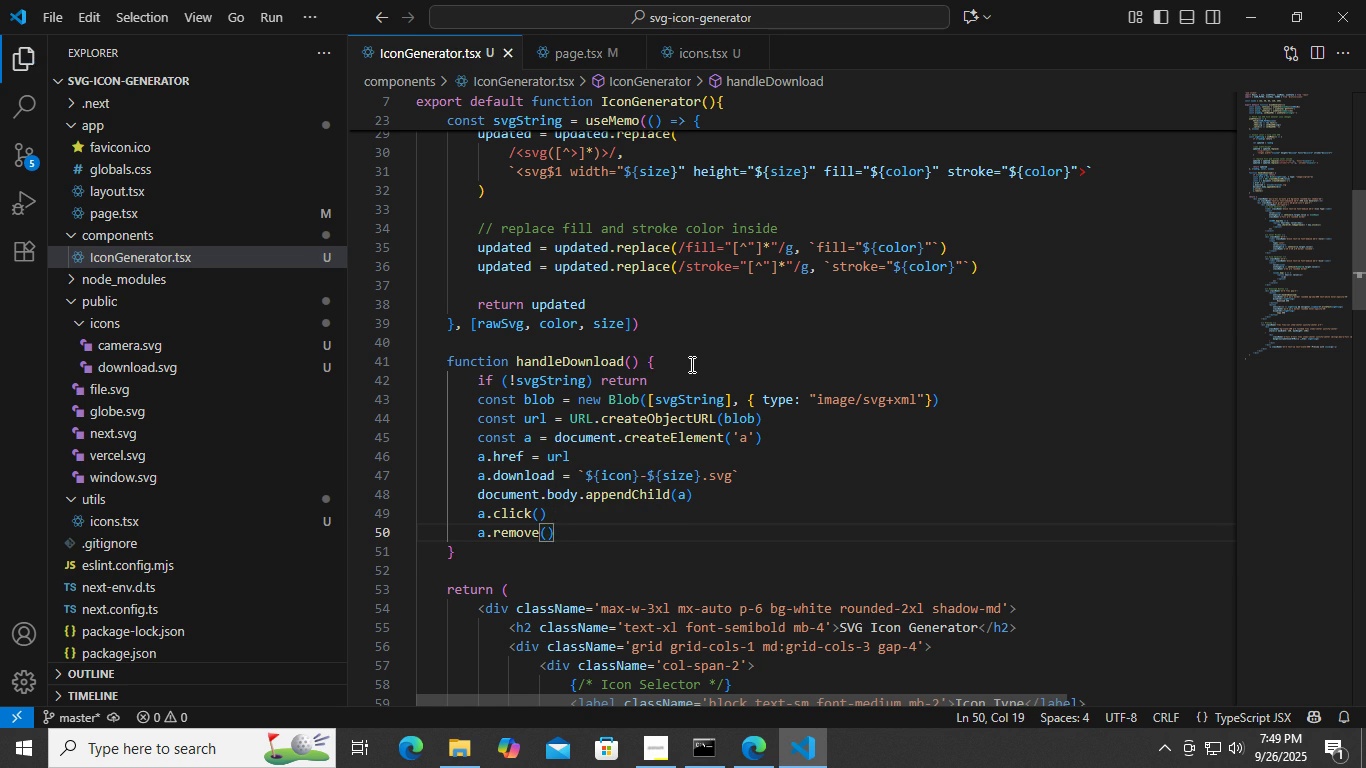 
key(Enter)